 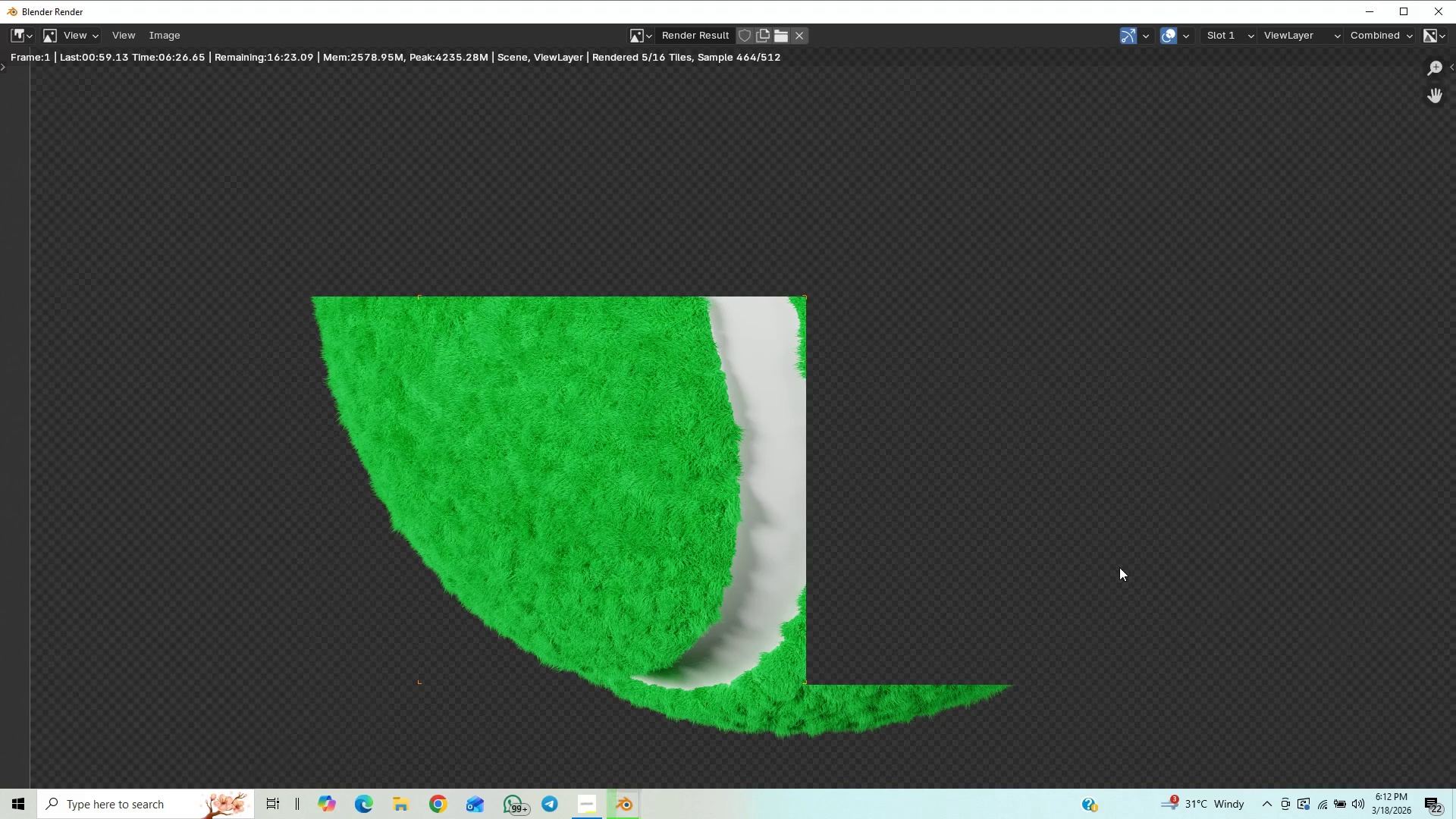 
scroll: coordinate [1061, 496], scroll_direction: up, amount: 2.0
 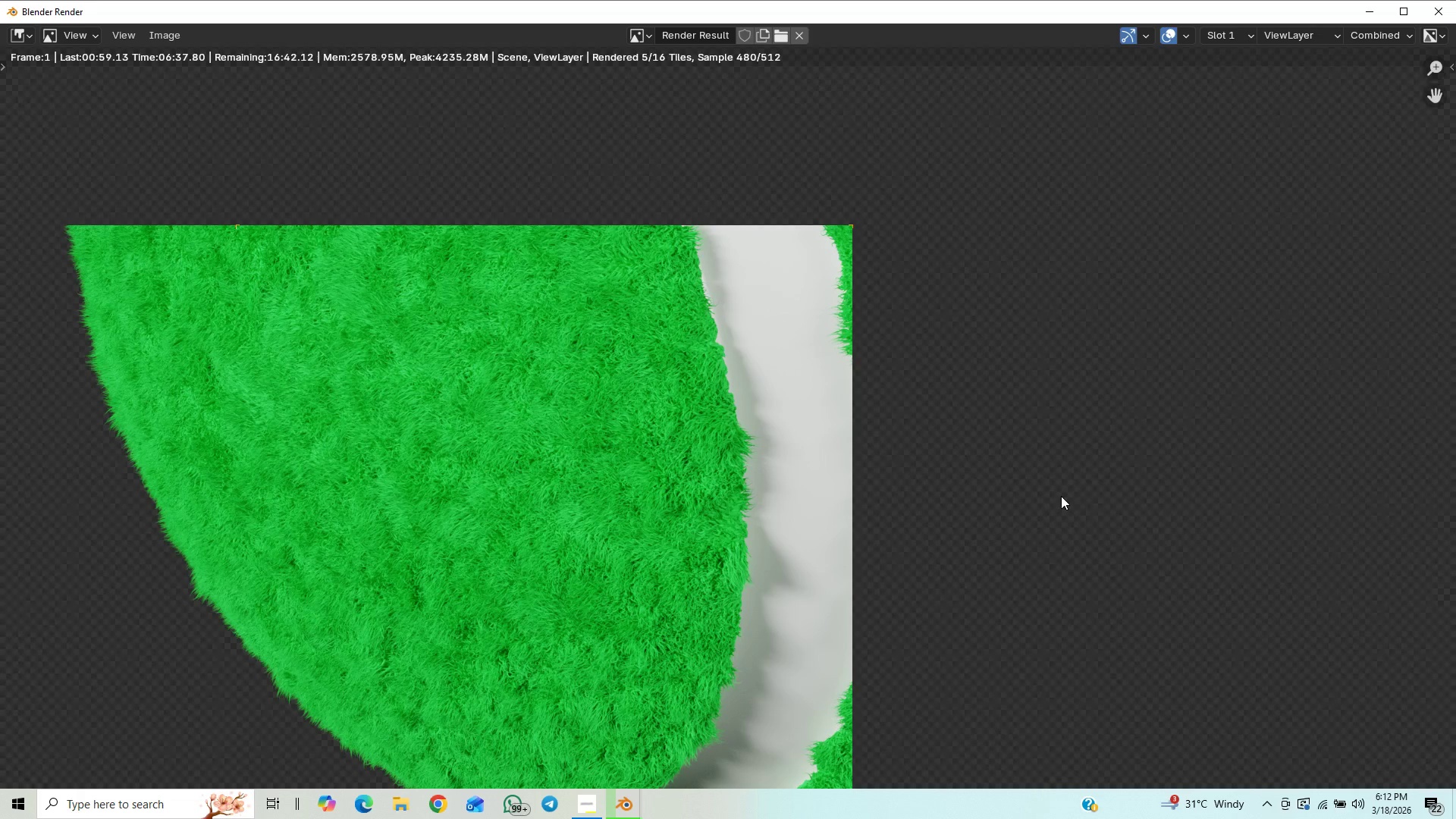 
scroll: coordinate [1061, 496], scroll_direction: down, amount: 2.0
 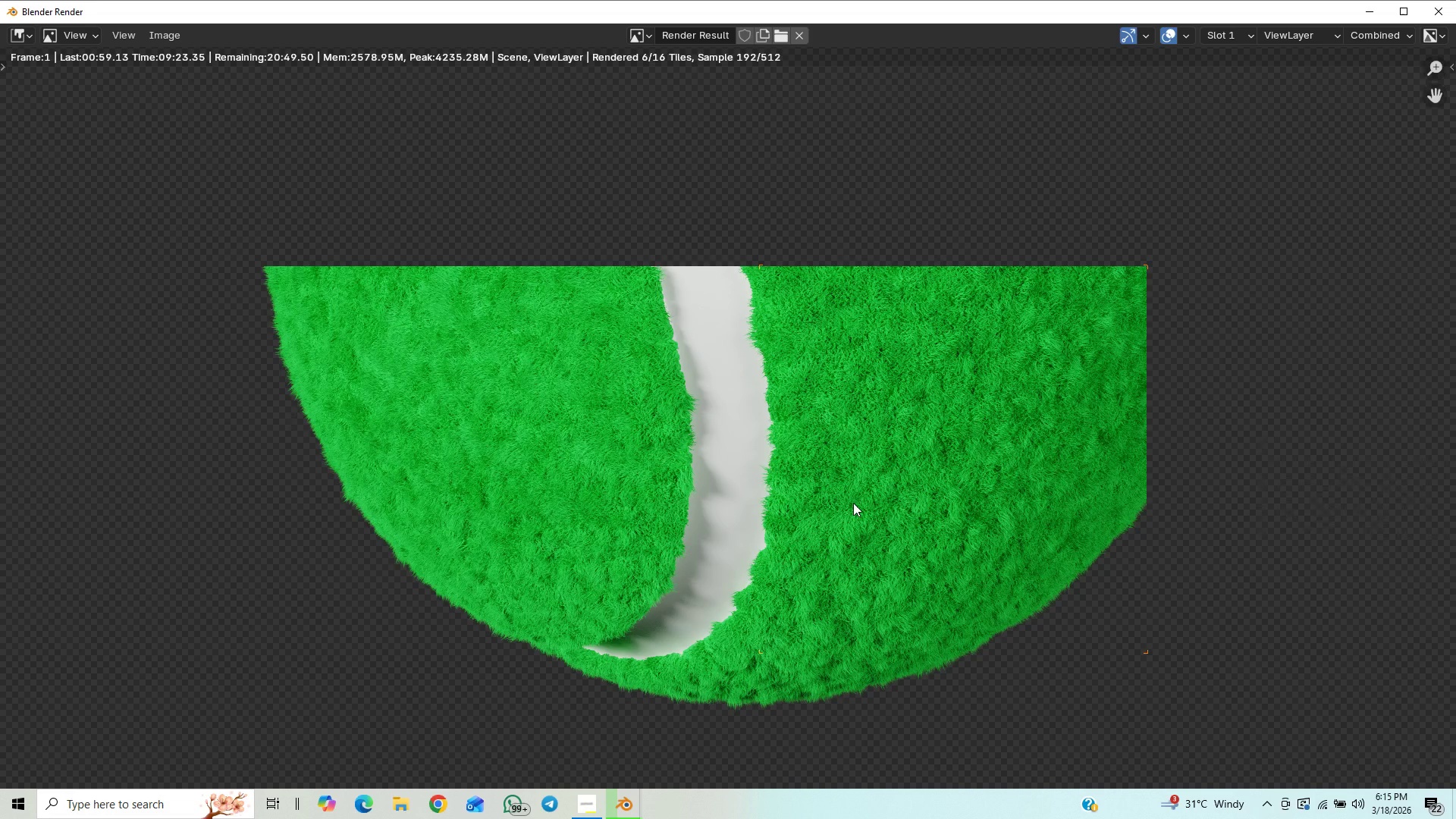 
wait(168.84)
 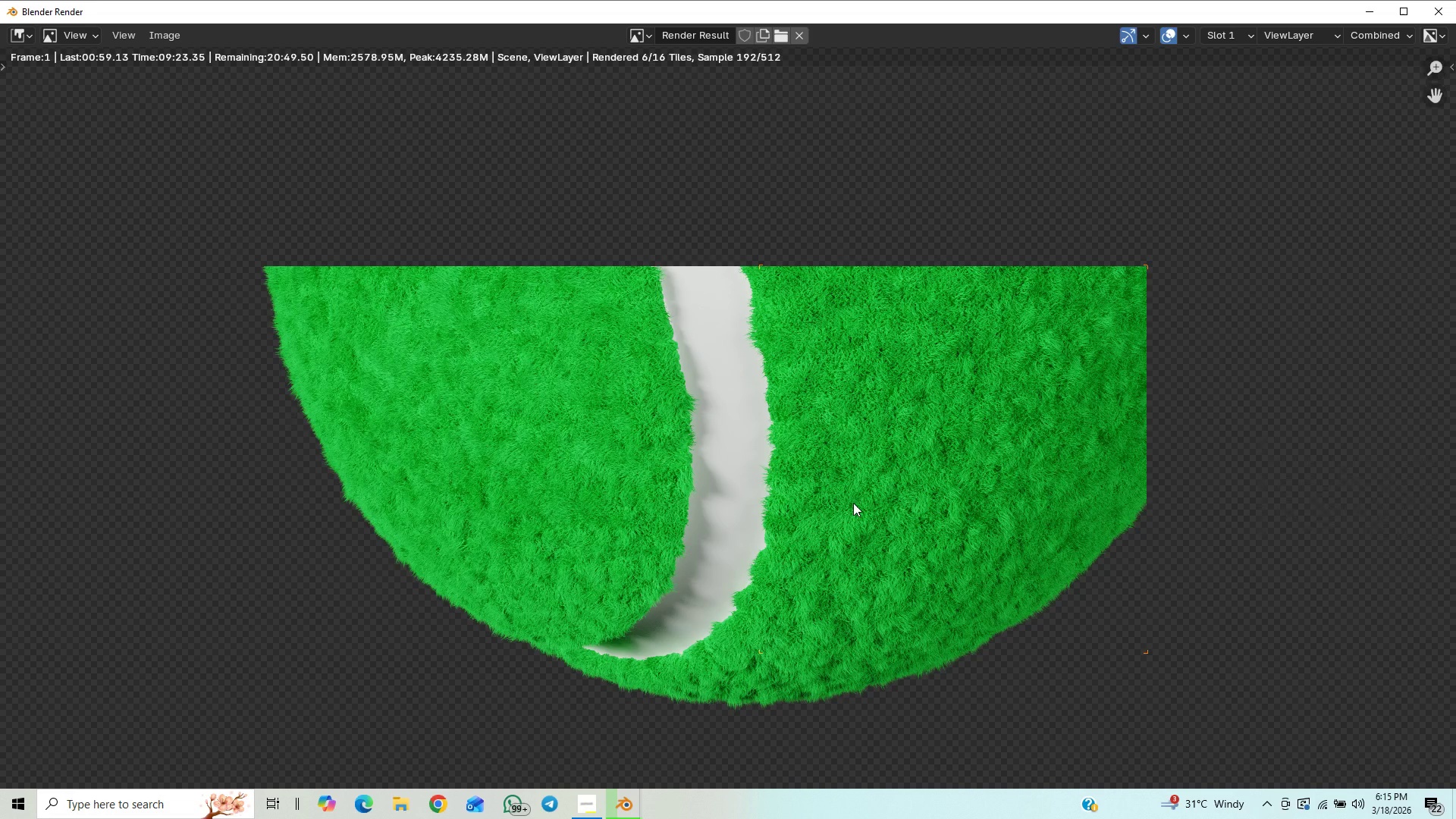 
left_click([587, 808])